 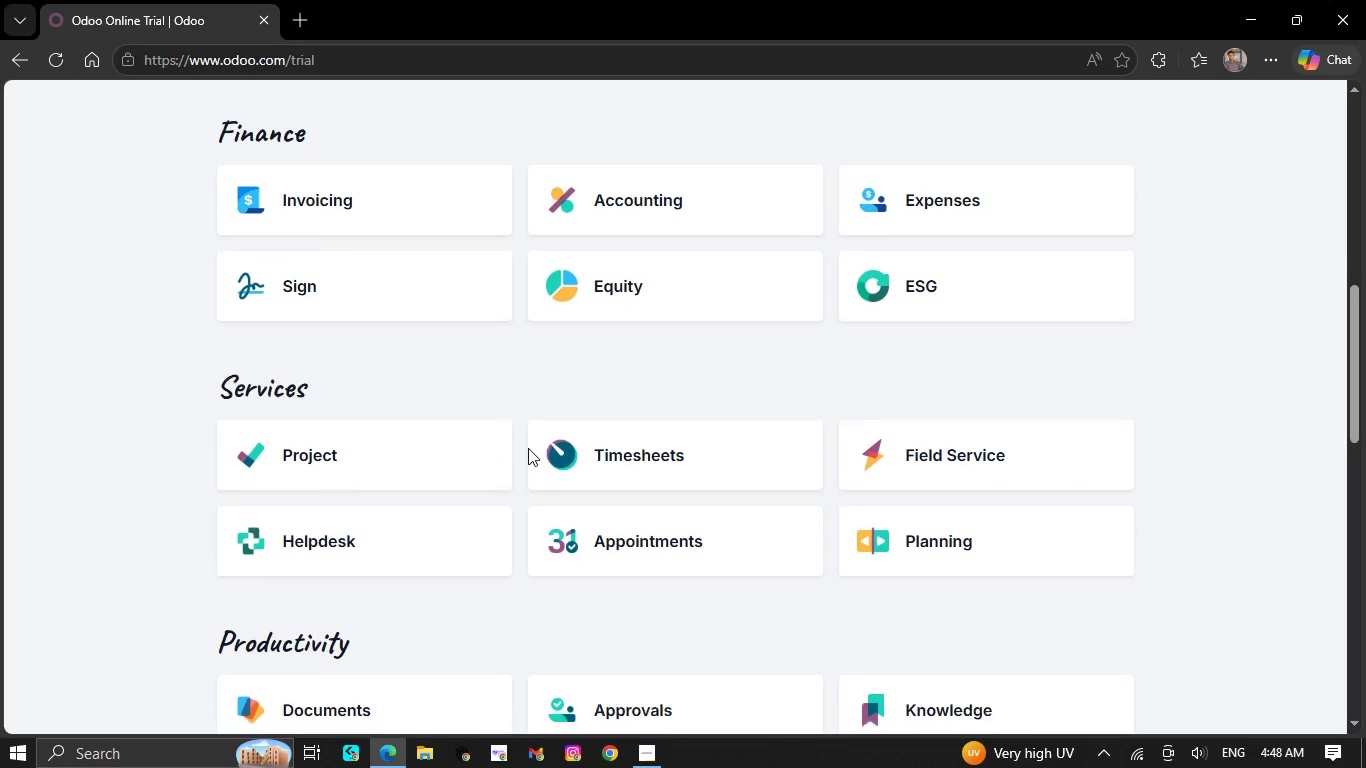 
scroll: coordinate [372, 574], scroll_direction: down, amount: 4.0
 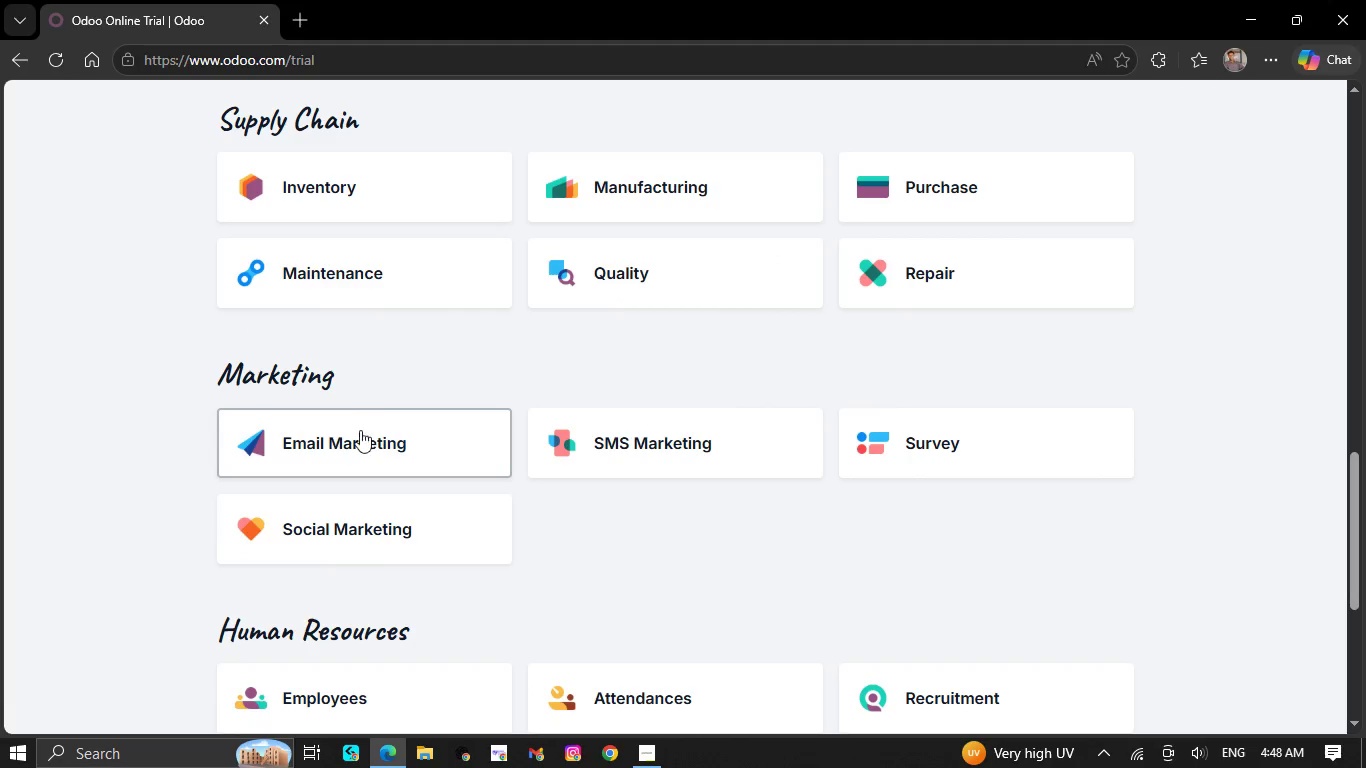 
left_click([360, 430])
 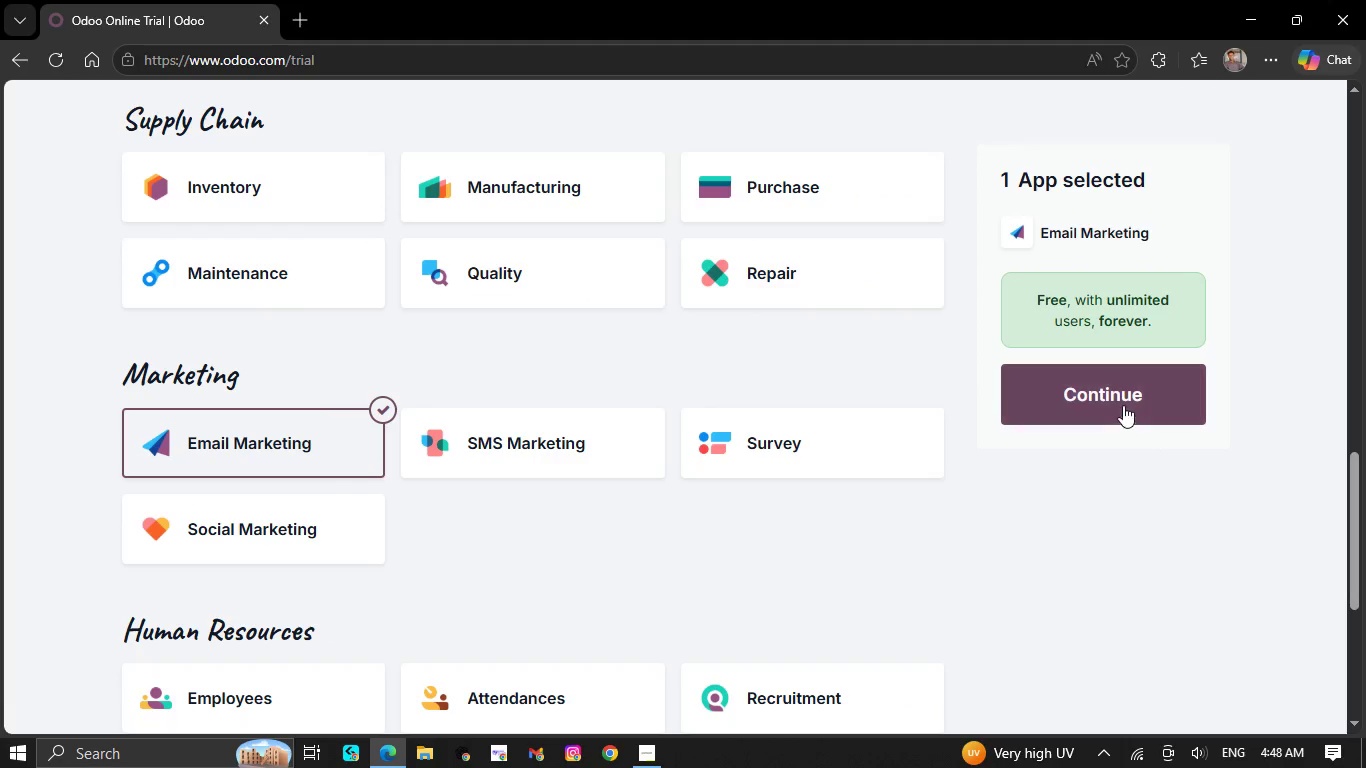 
left_click([1123, 405])
 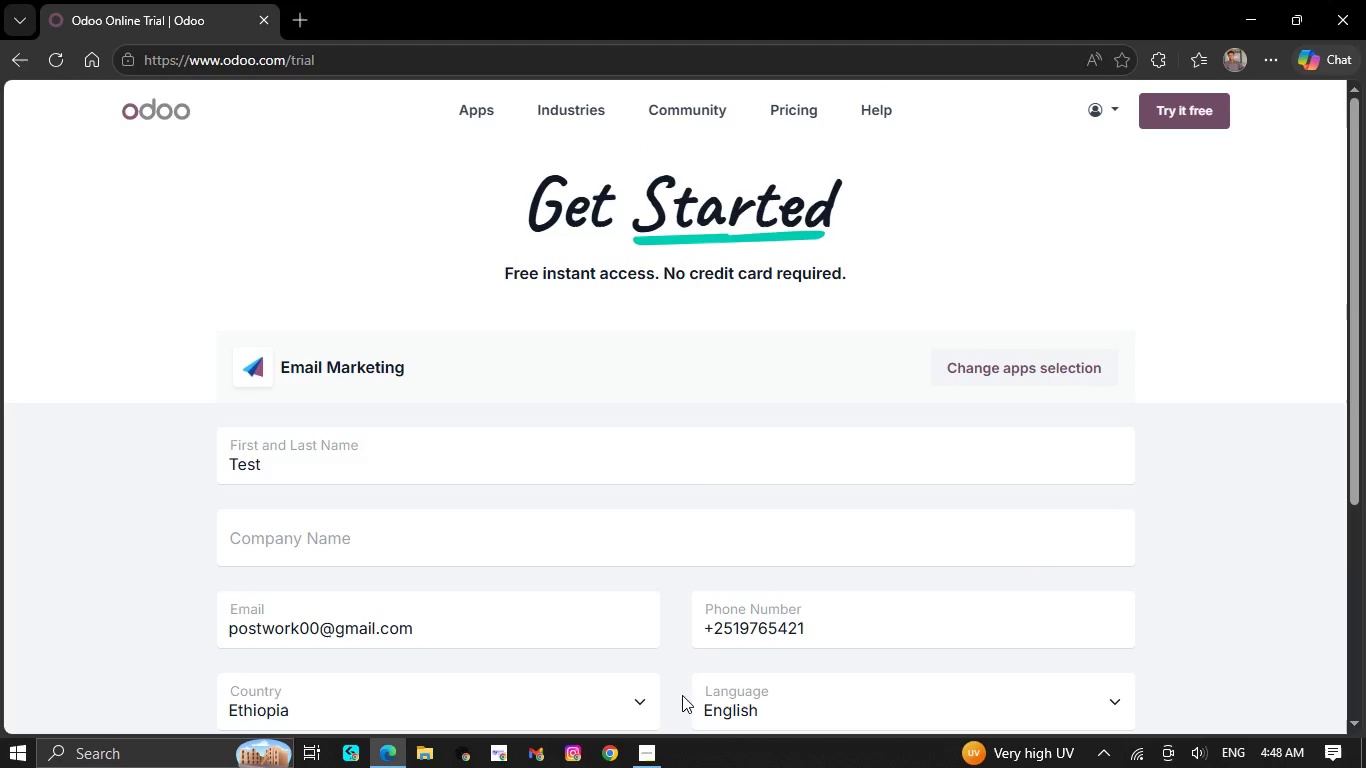 
left_click([641, 751])